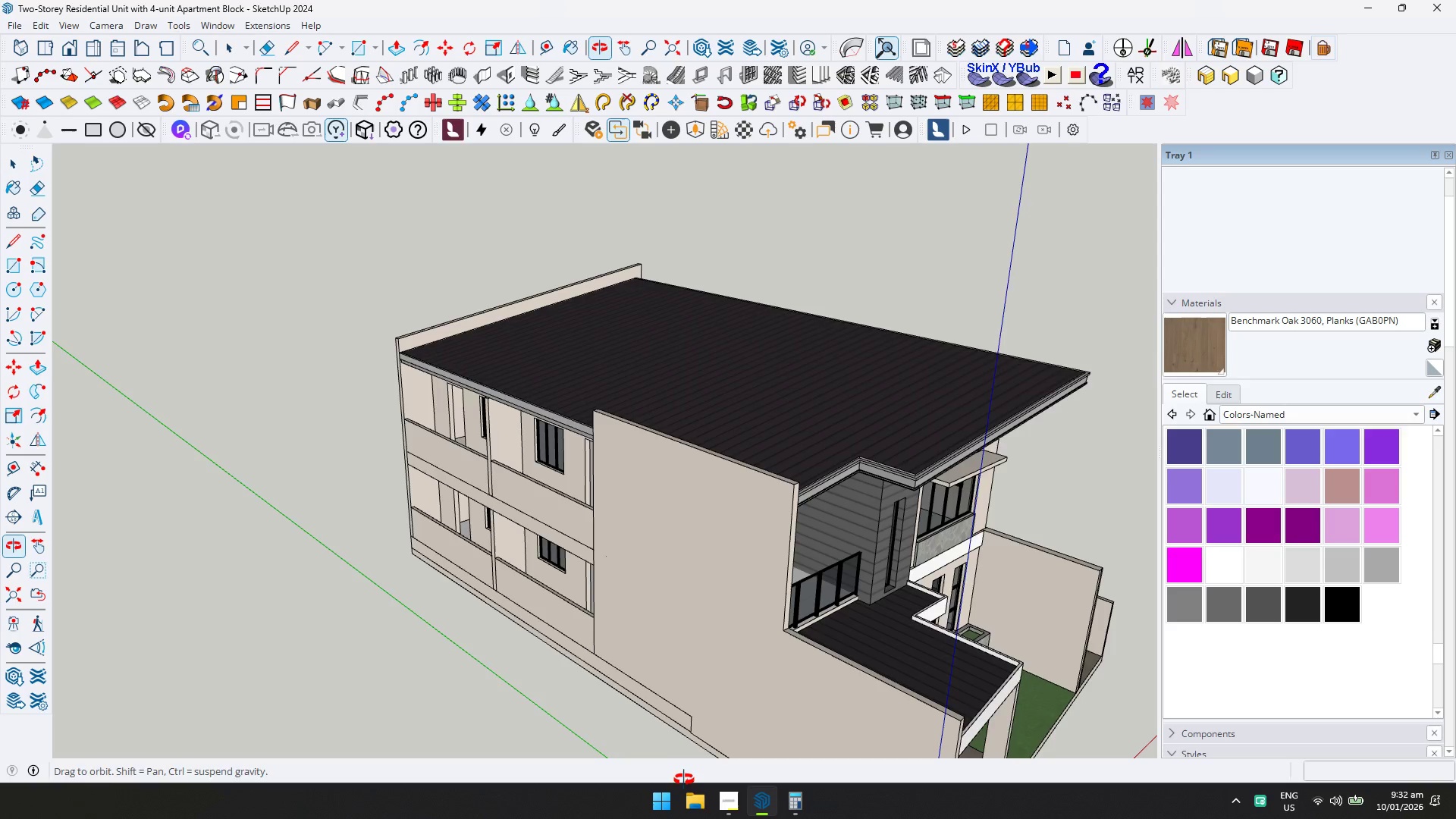 
scroll: coordinate [568, 579], scroll_direction: down, amount: 11.0
 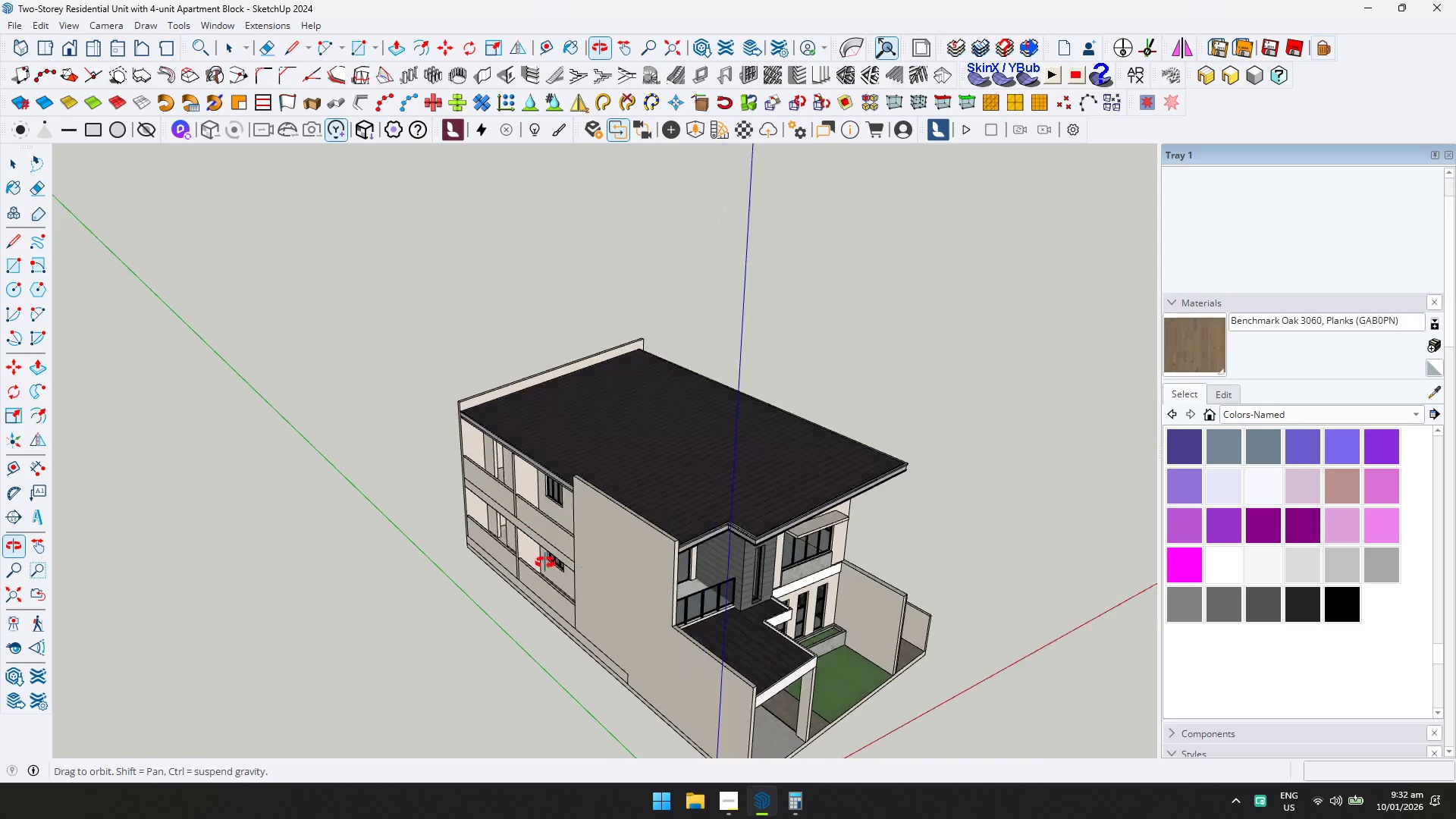 
key(Control+ControlLeft)
 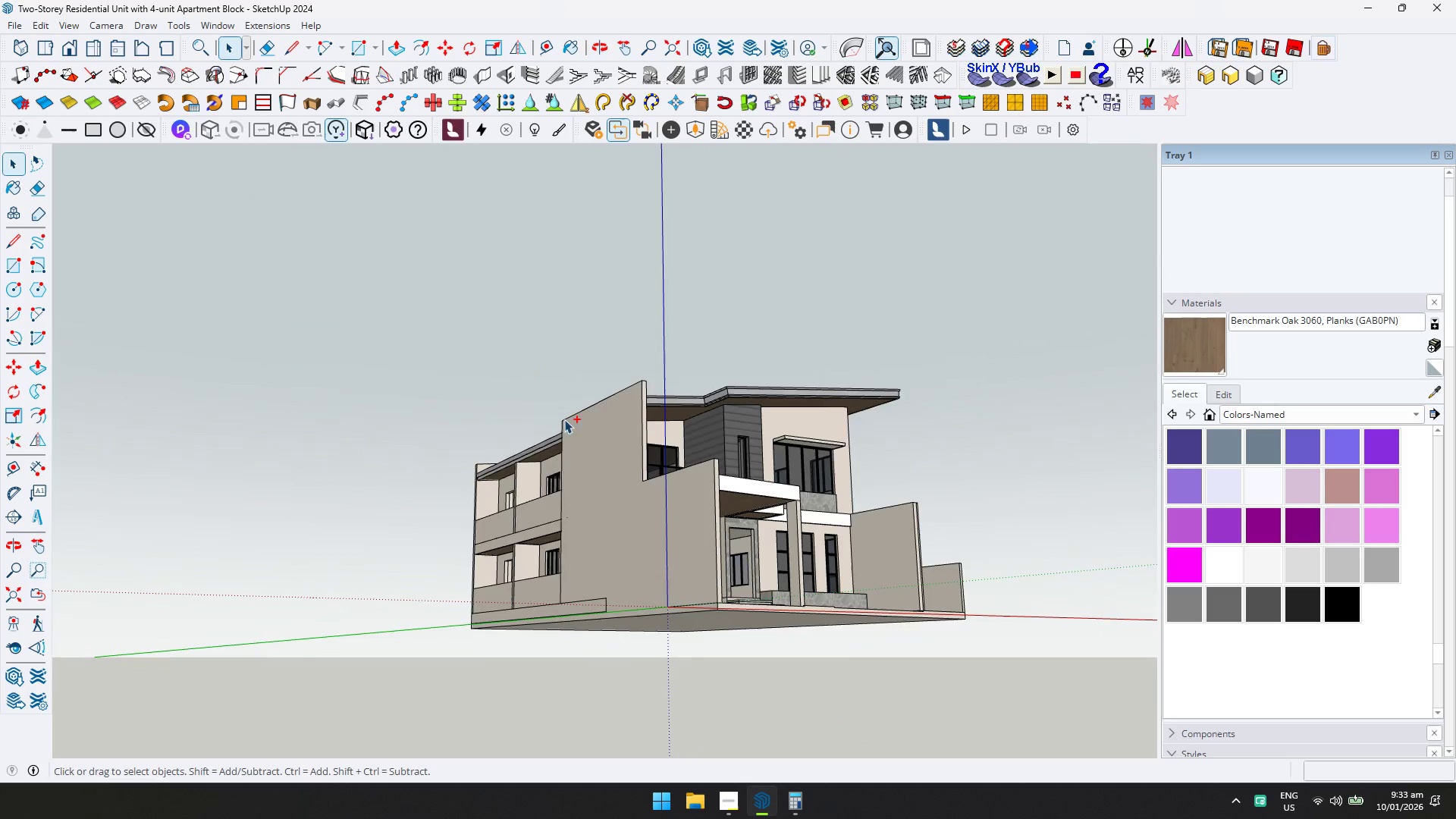 
key(Control+S)
 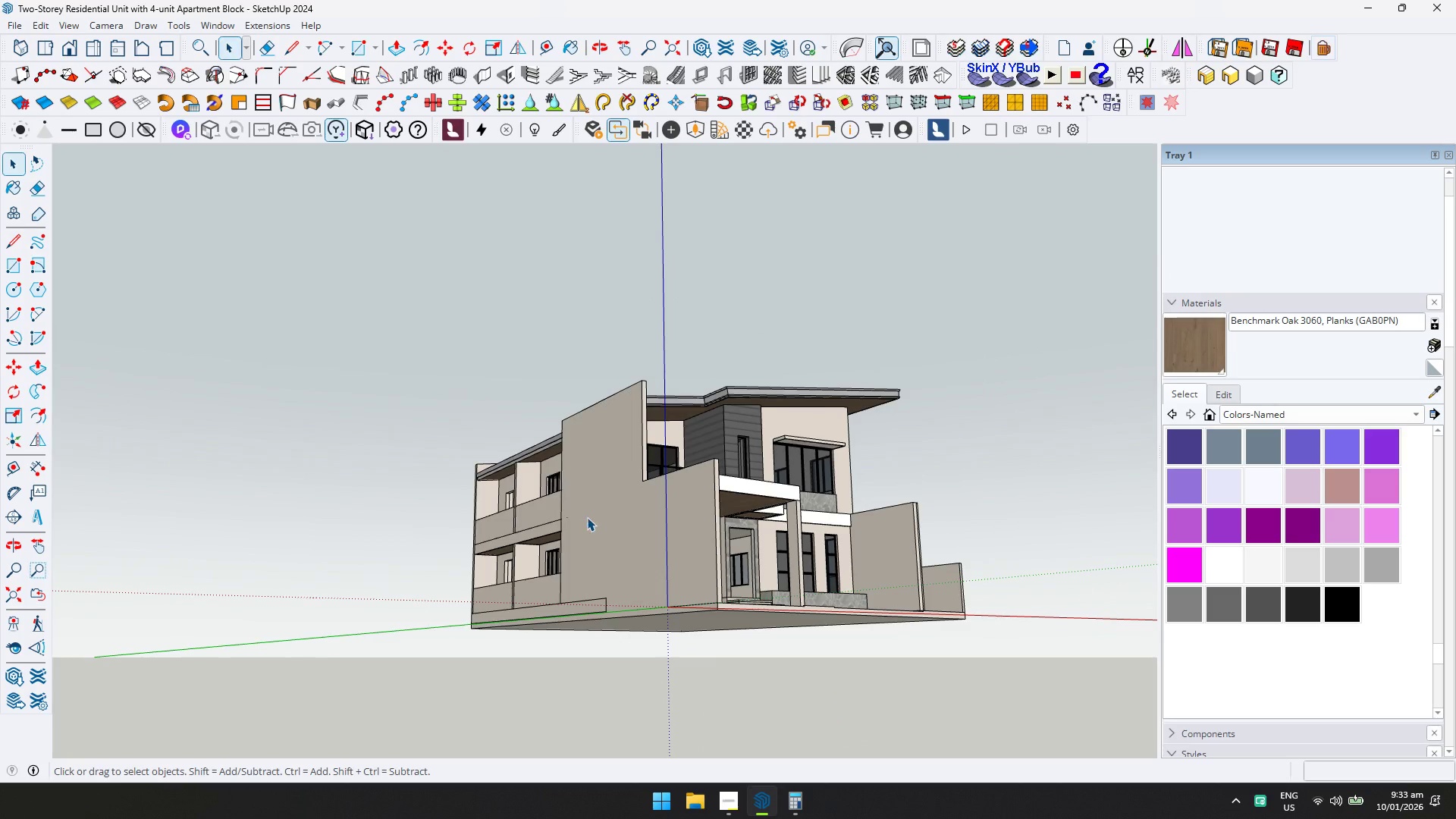 
scroll: coordinate [768, 521], scroll_direction: up, amount: 2.0
 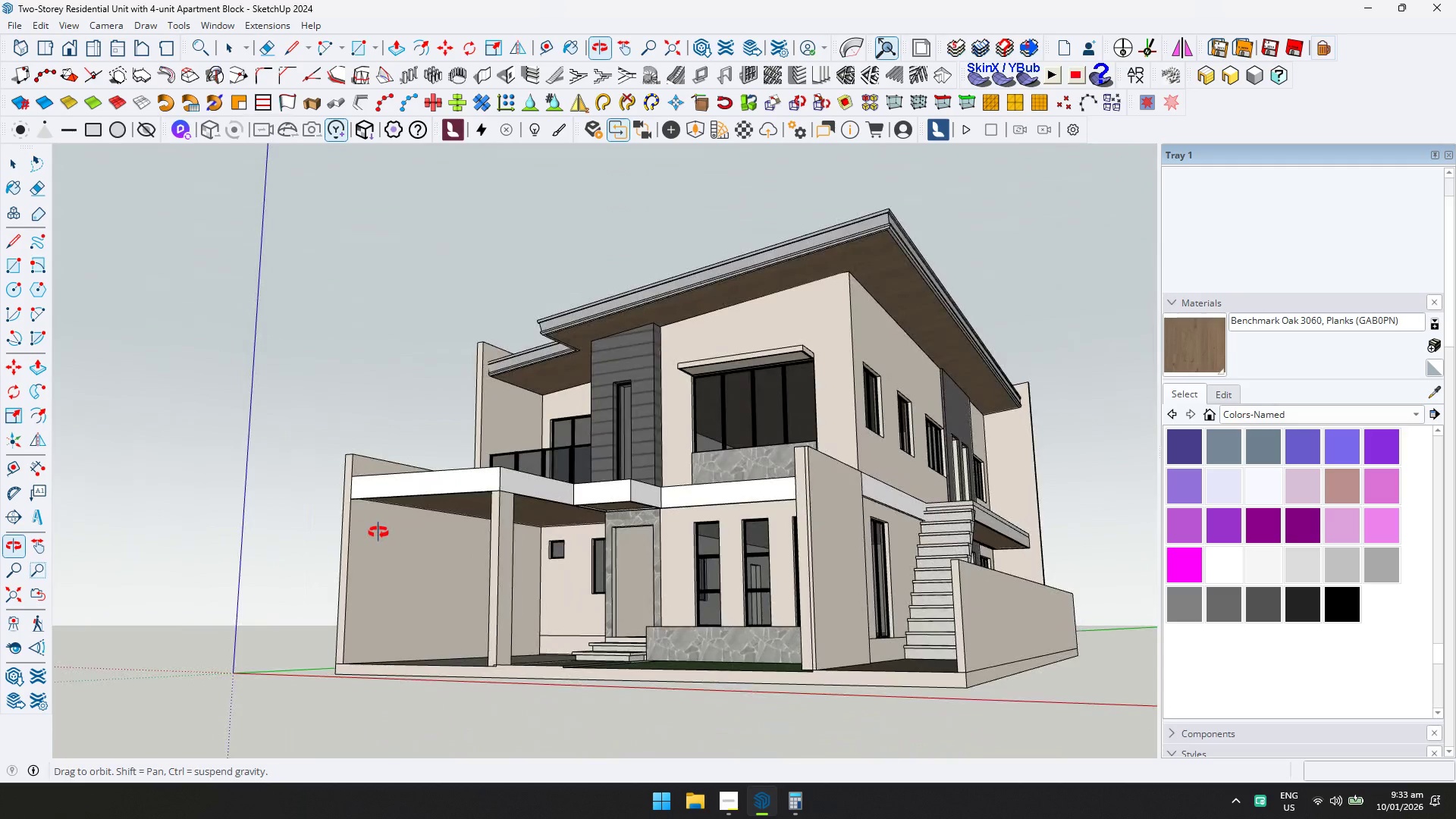 
key(Control+ControlLeft)
 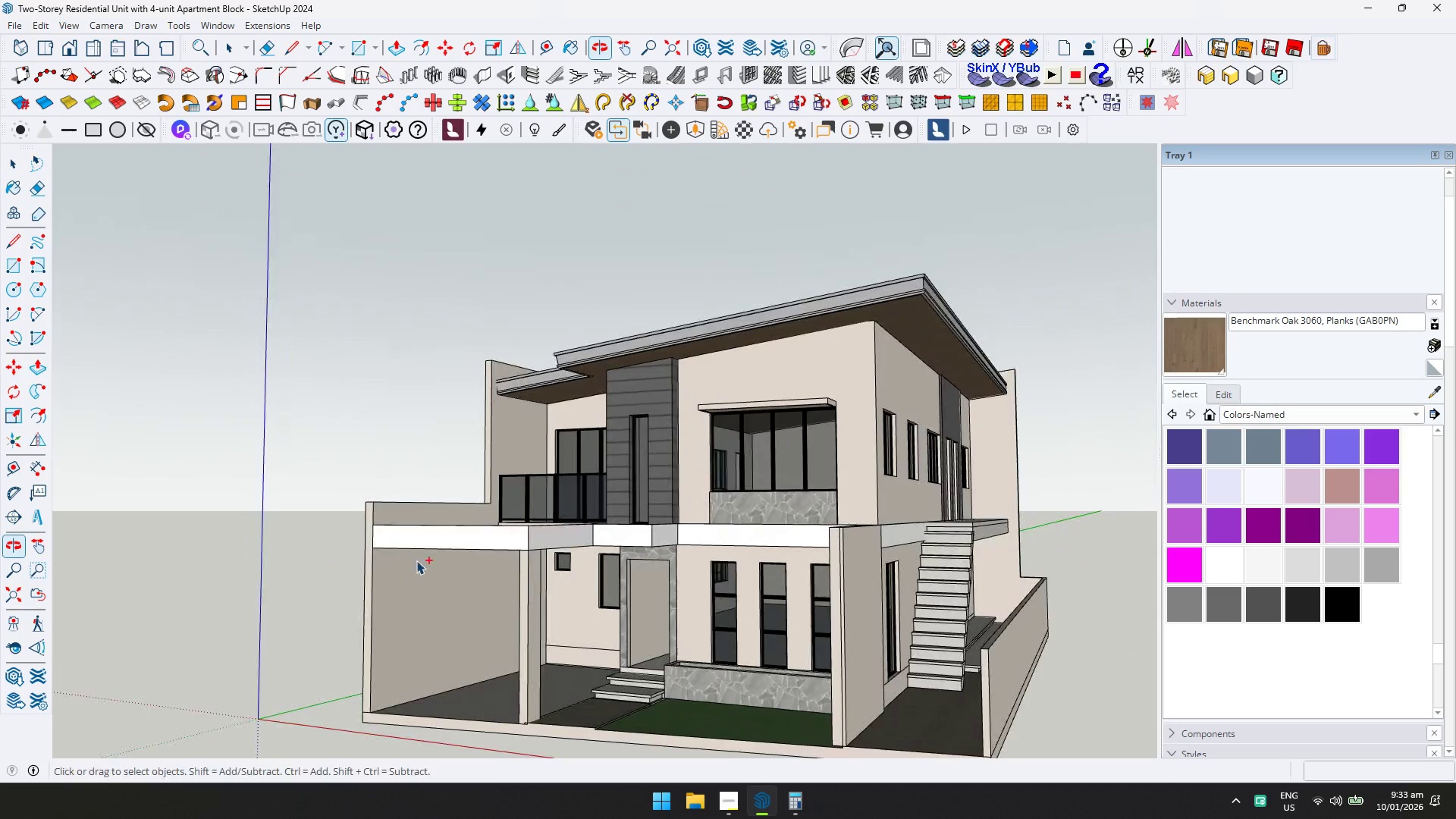 
key(Control+S)
 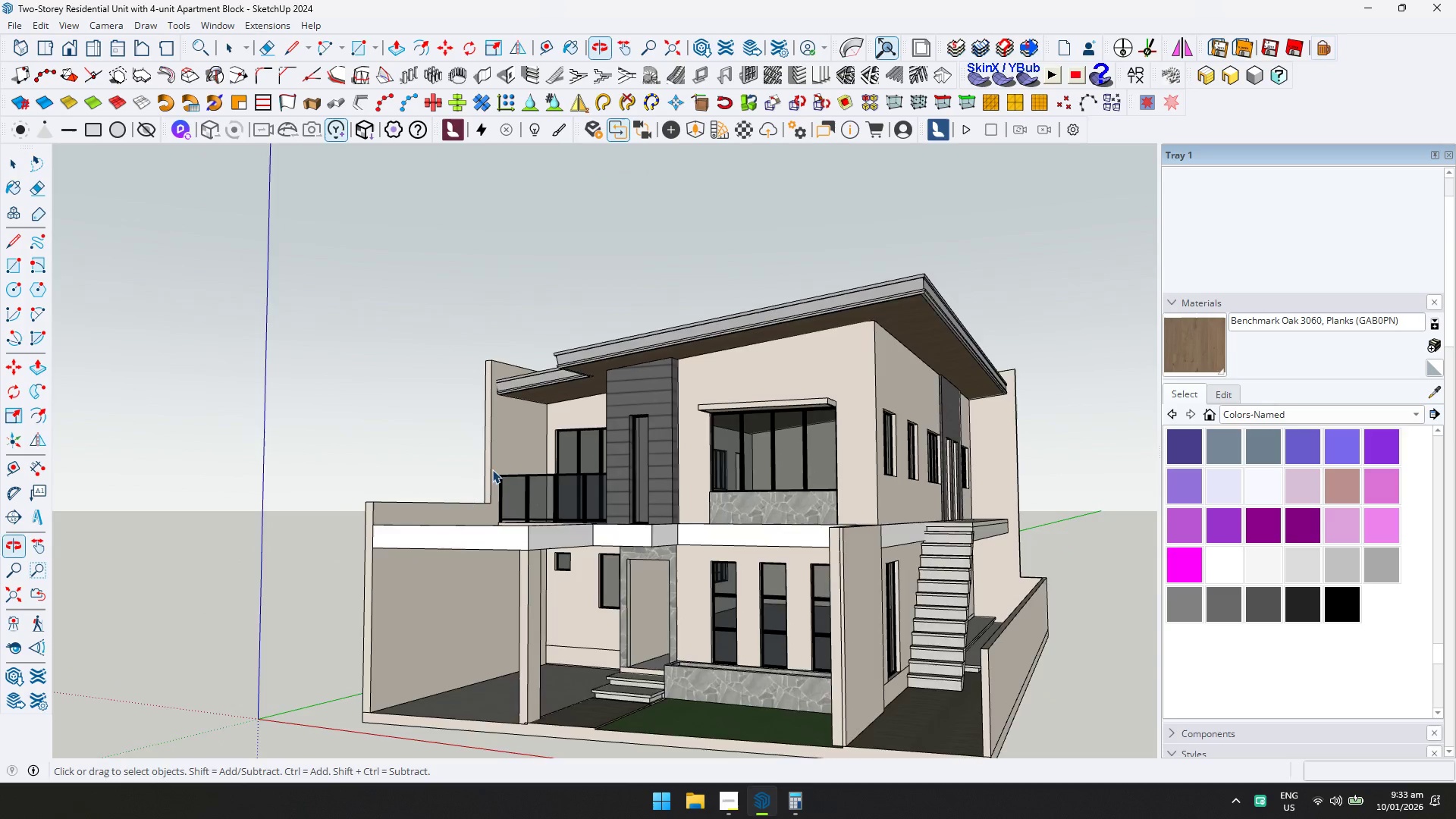 
key(Shift+ShiftLeft)
 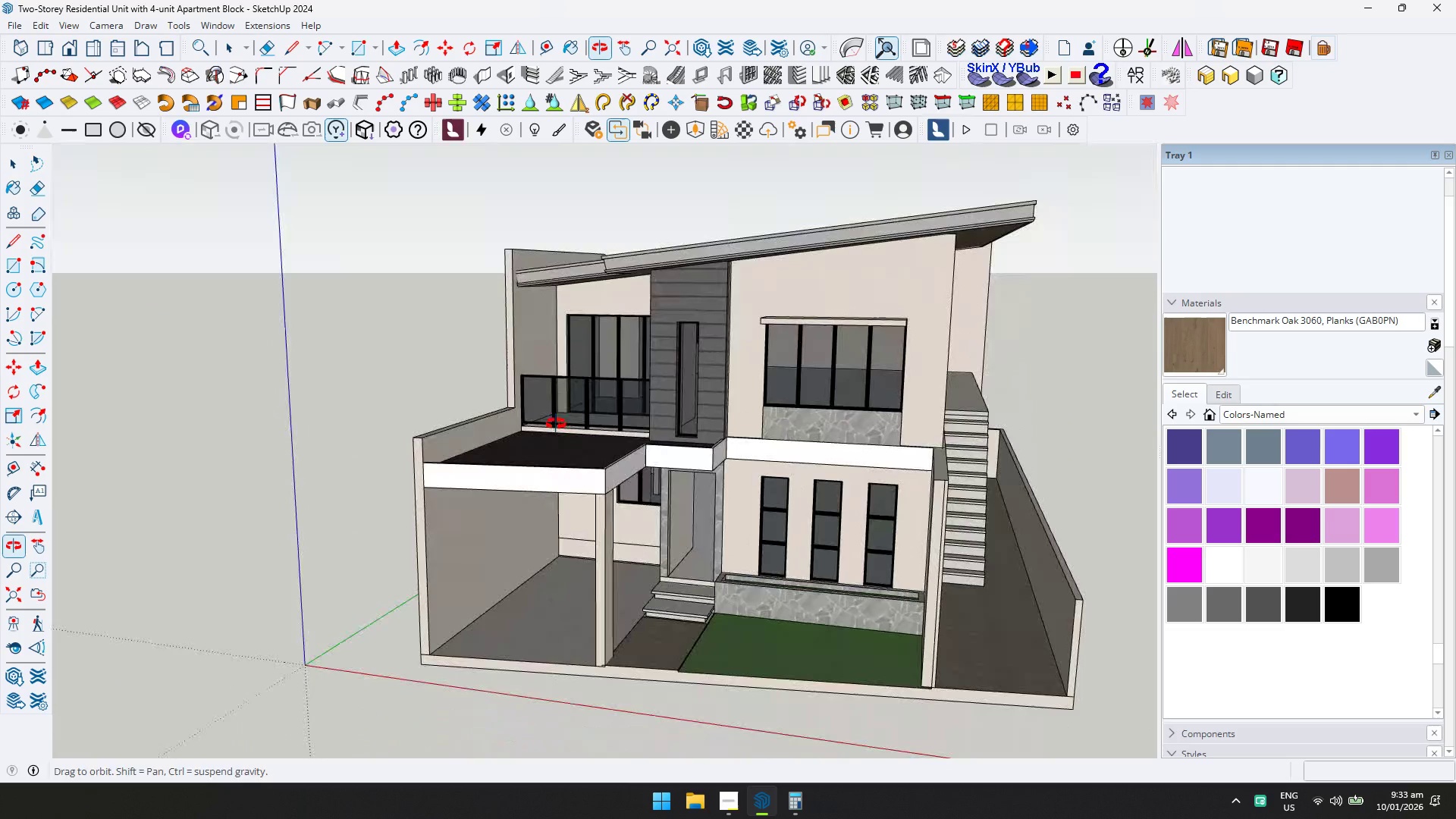 
scroll: coordinate [501, 466], scroll_direction: up, amount: 1.0
 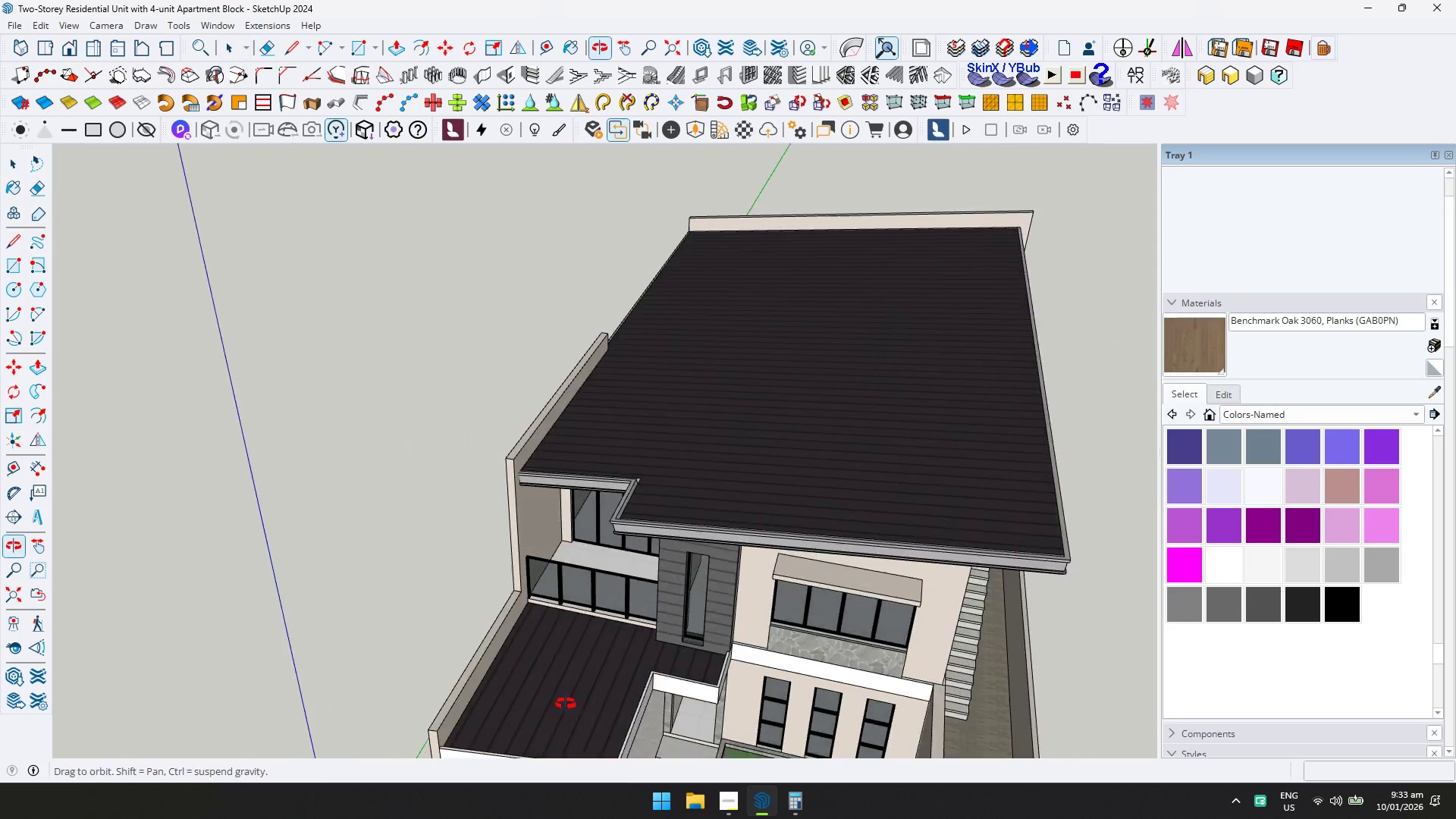 
key(Control+ControlLeft)
 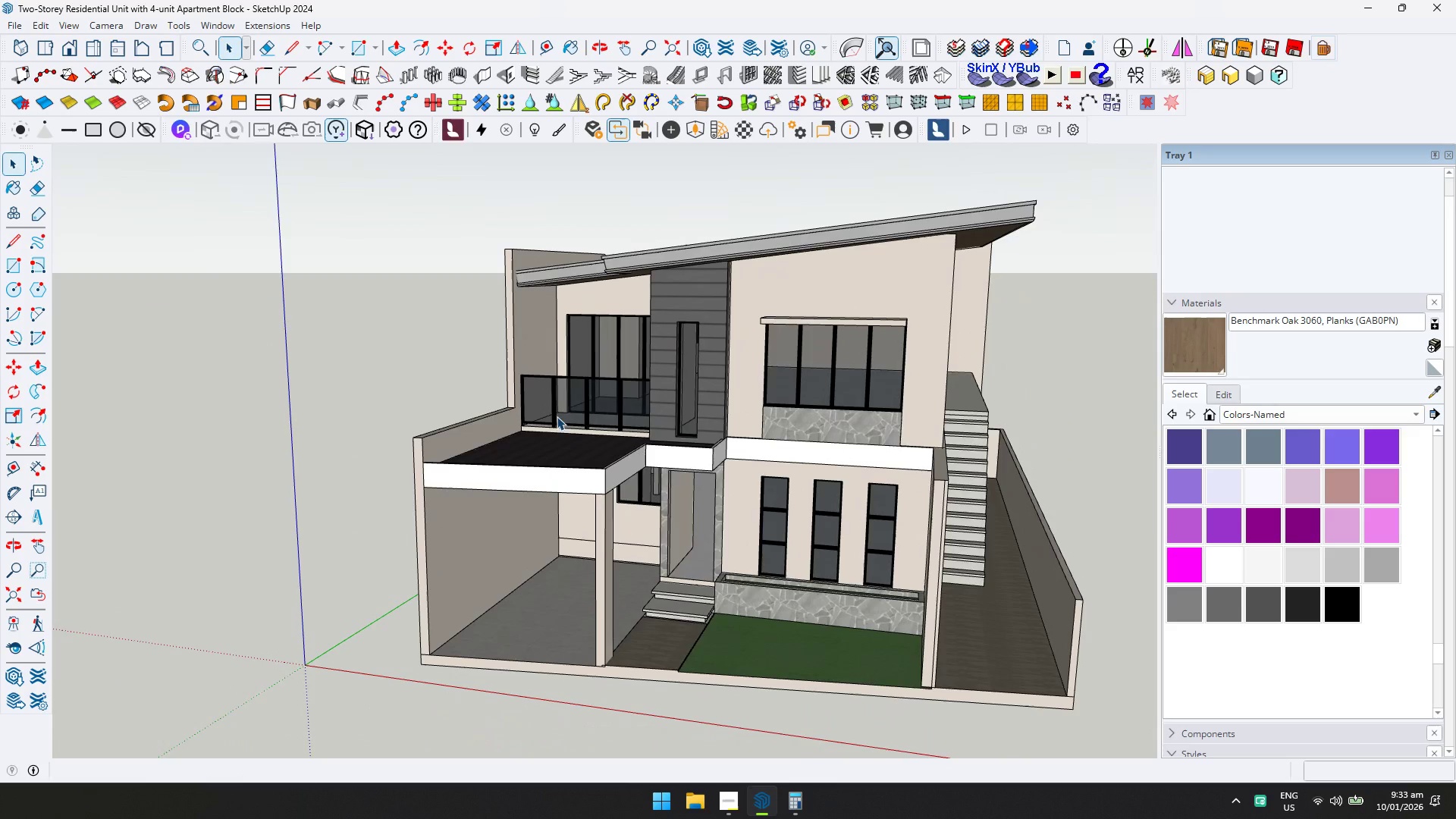 
key(Control+S)
 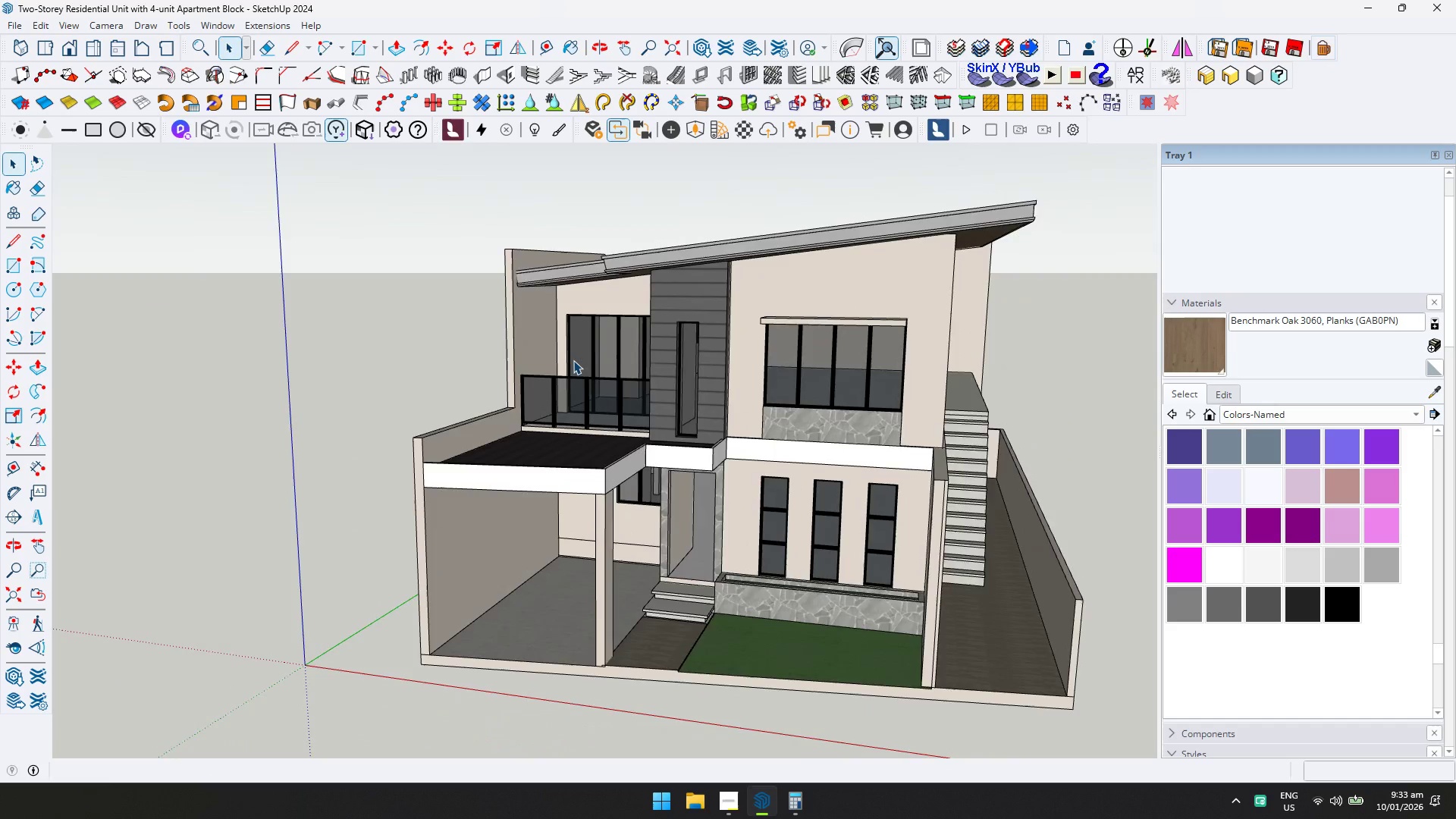 
scroll: coordinate [574, 358], scroll_direction: up, amount: 2.0
 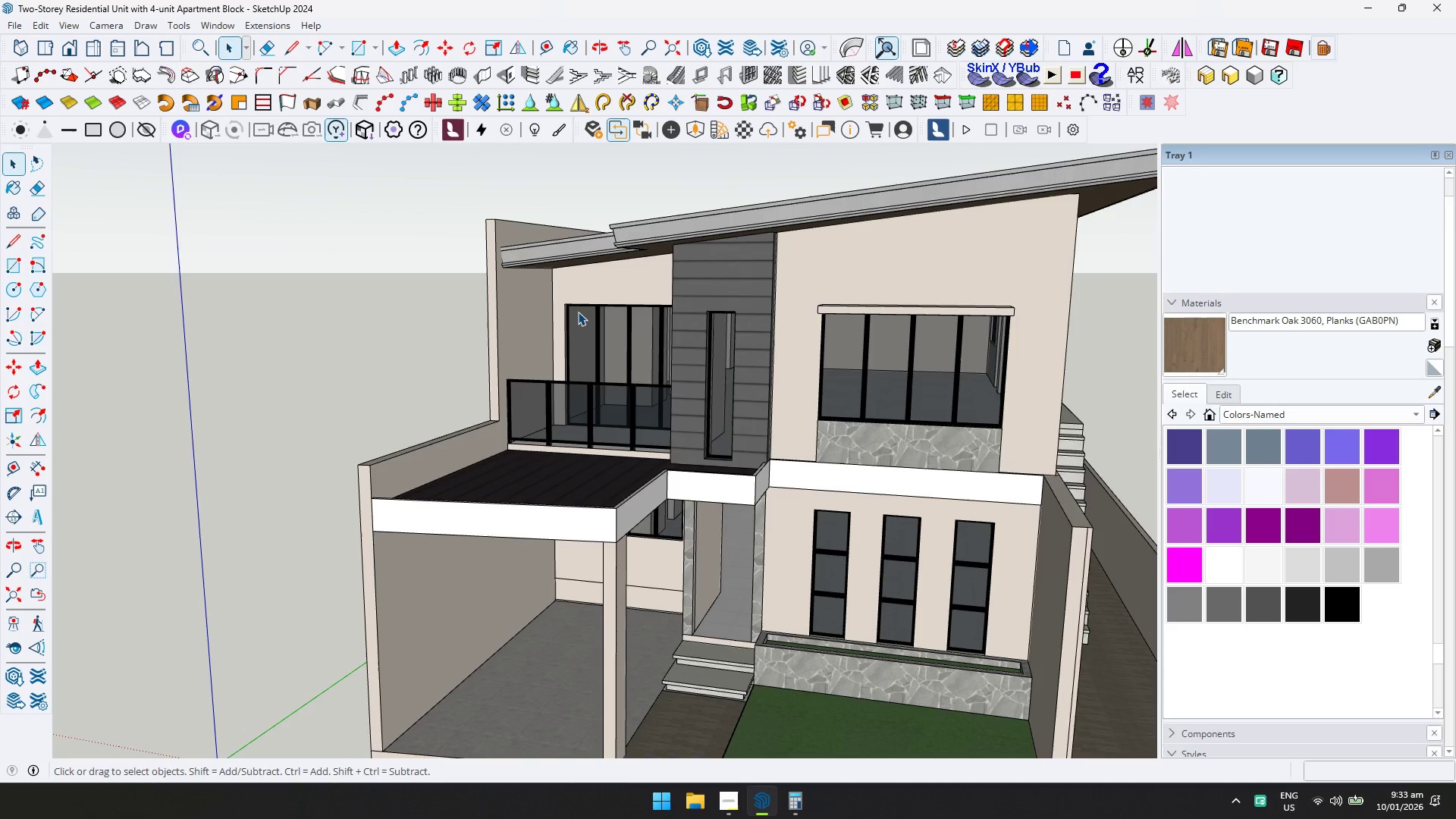 
key(Shift+ShiftLeft)
 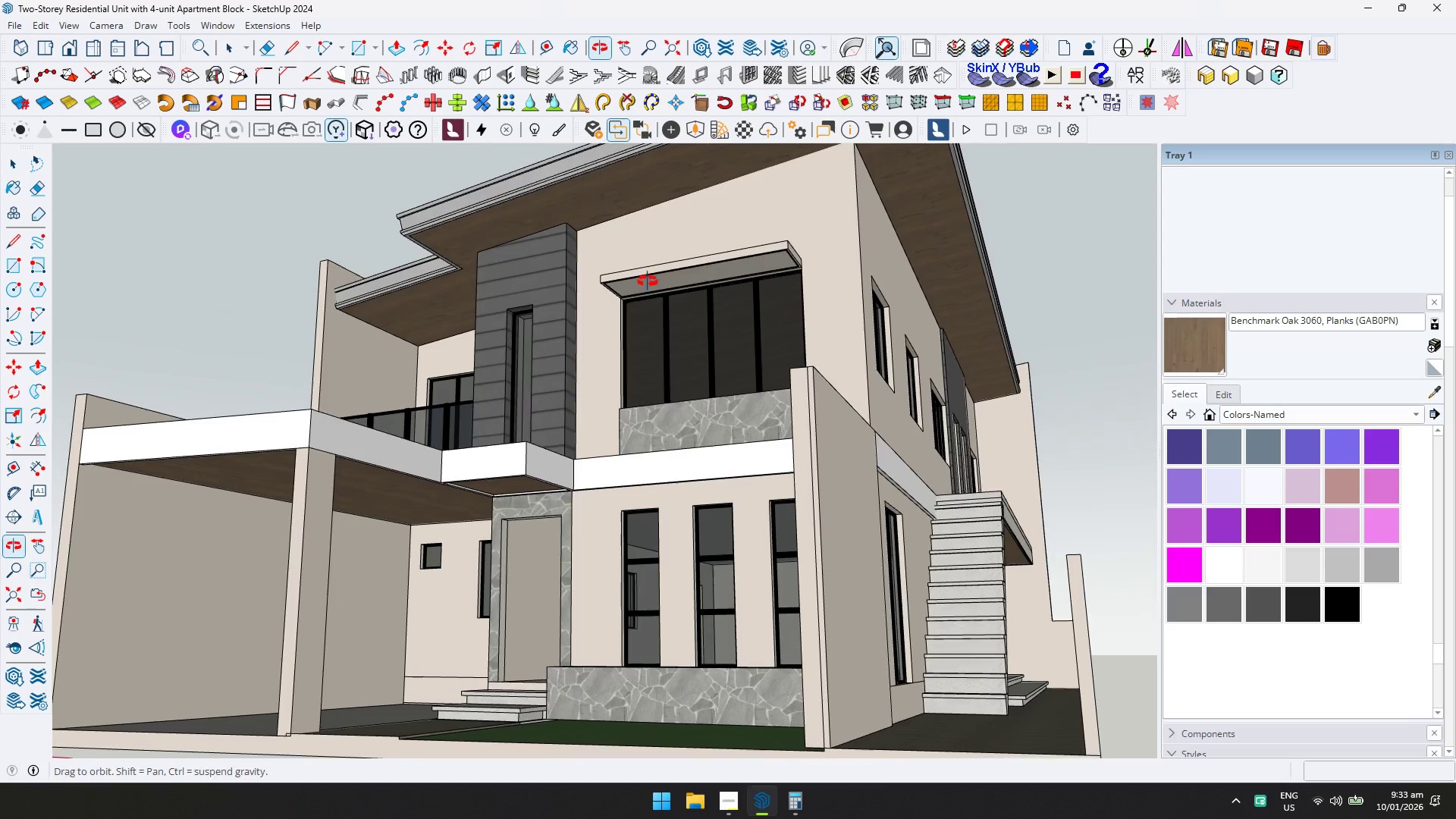 
scroll: coordinate [855, 341], scroll_direction: up, amount: 1.0
 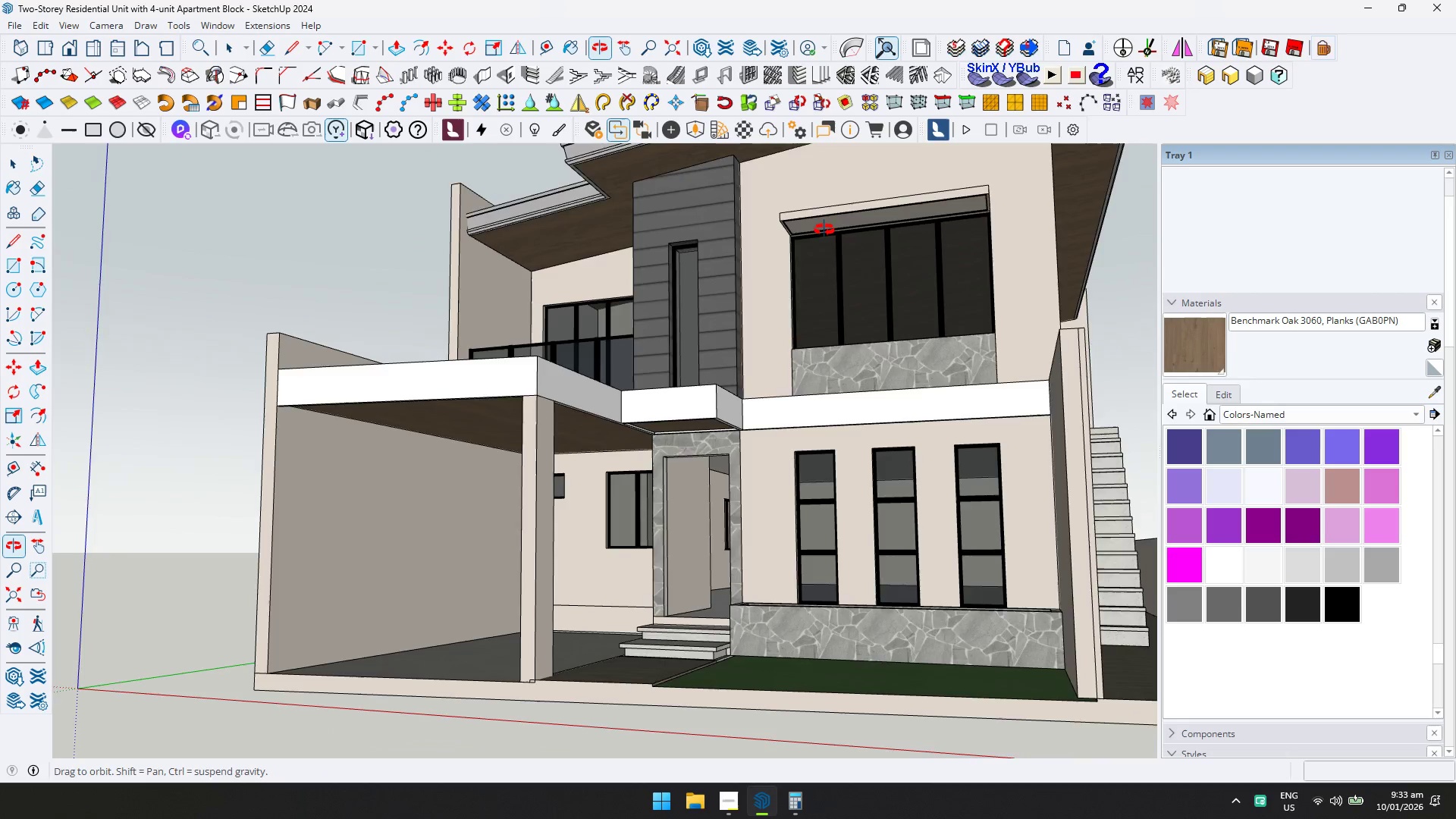 
key(Control+ControlLeft)
 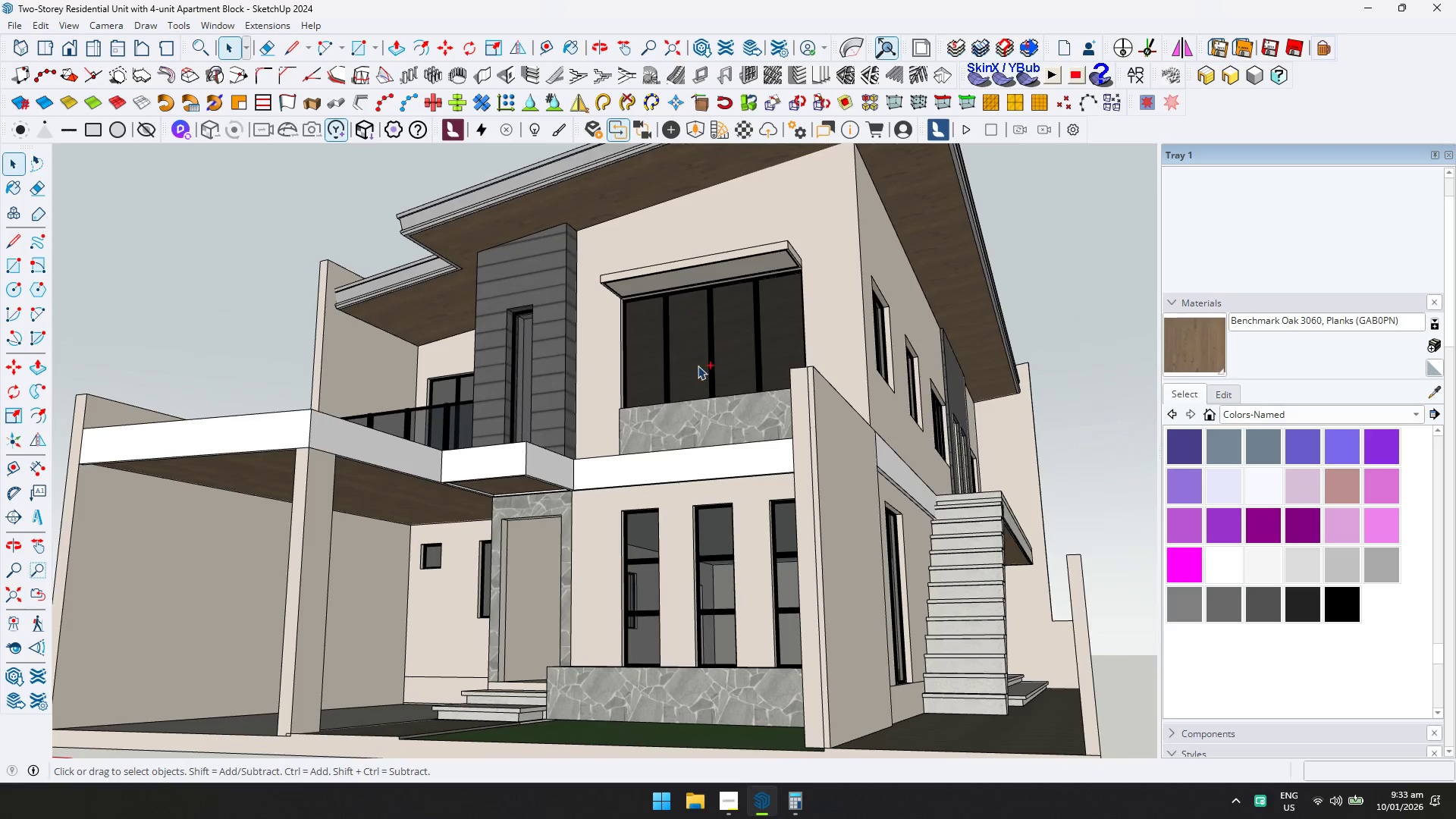 
key(Control+S)